 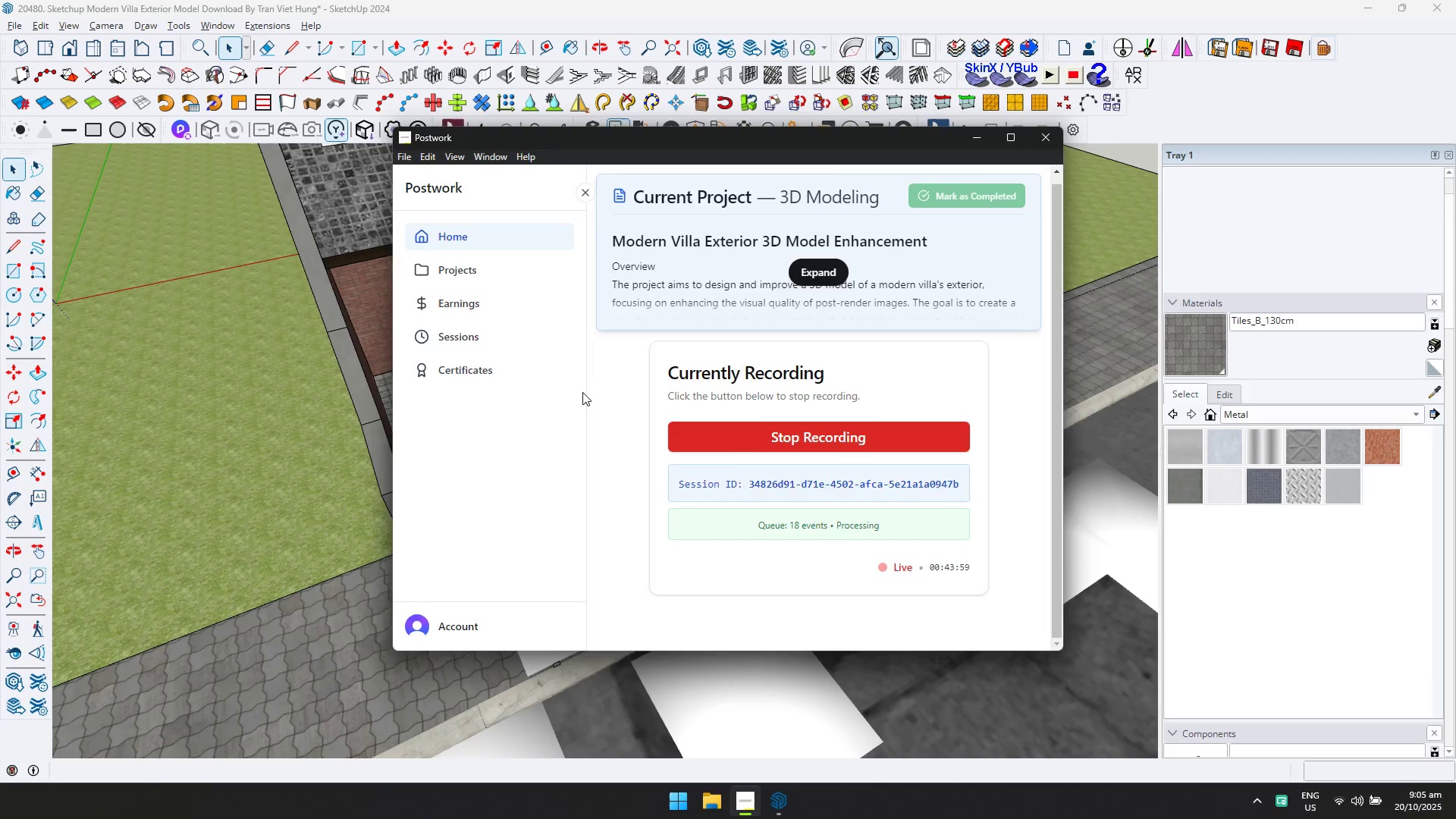 
key(Alt+Tab)
 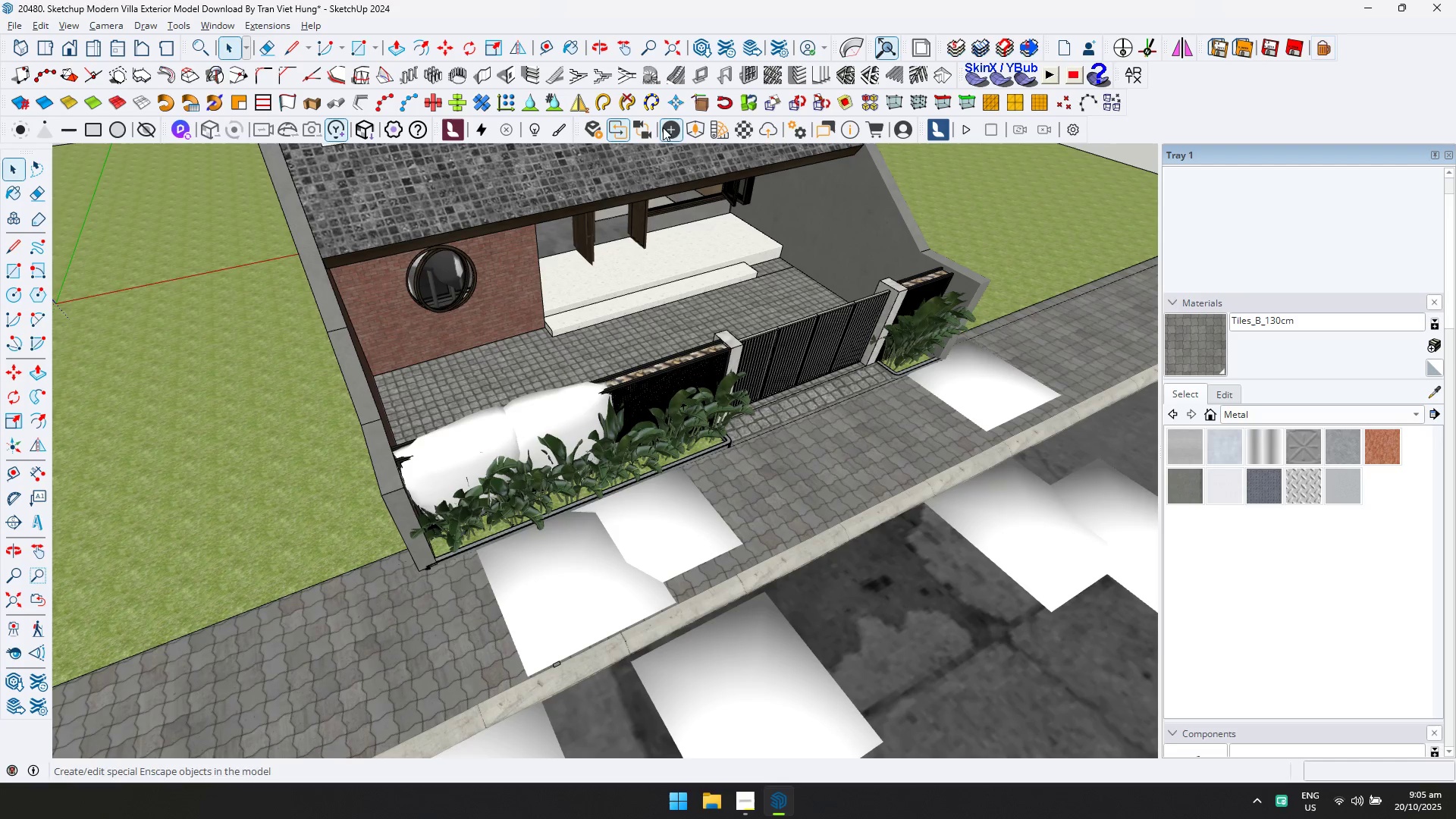 
left_click([692, 129])
 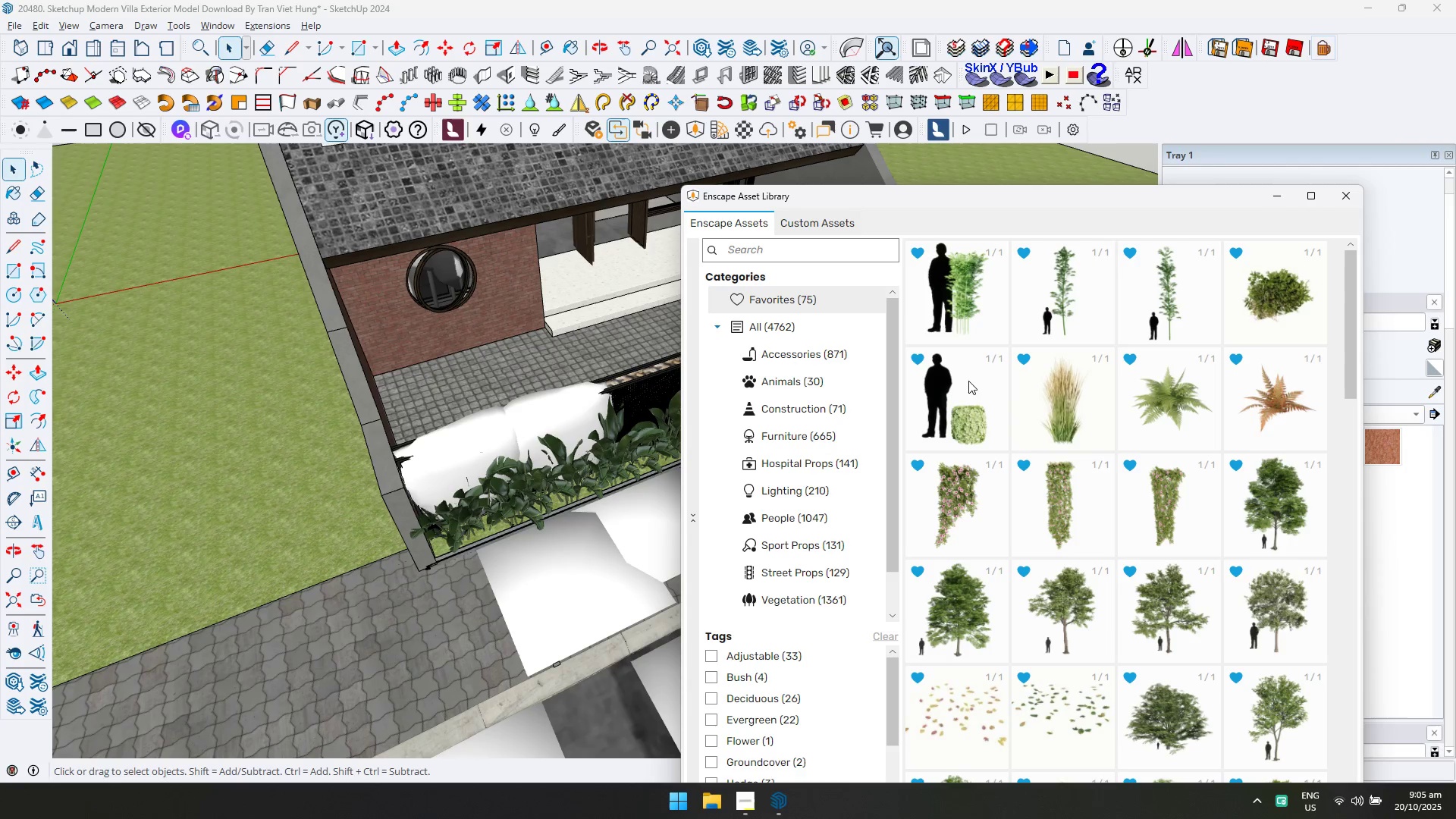 
scroll: coordinate [1073, 487], scroll_direction: down, amount: 6.0
 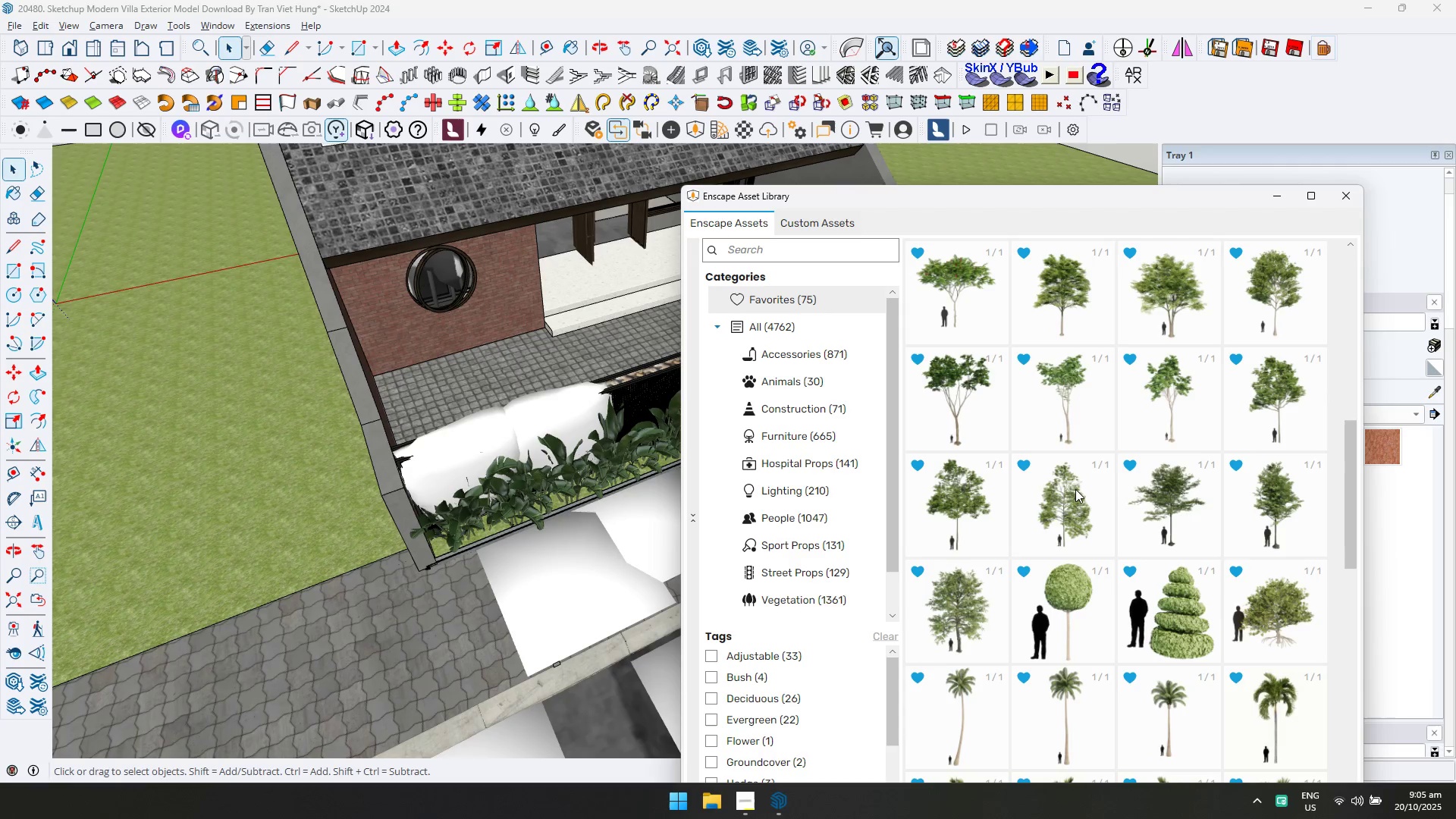 
scroll: coordinate [1072, 486], scroll_direction: up, amount: 3.0
 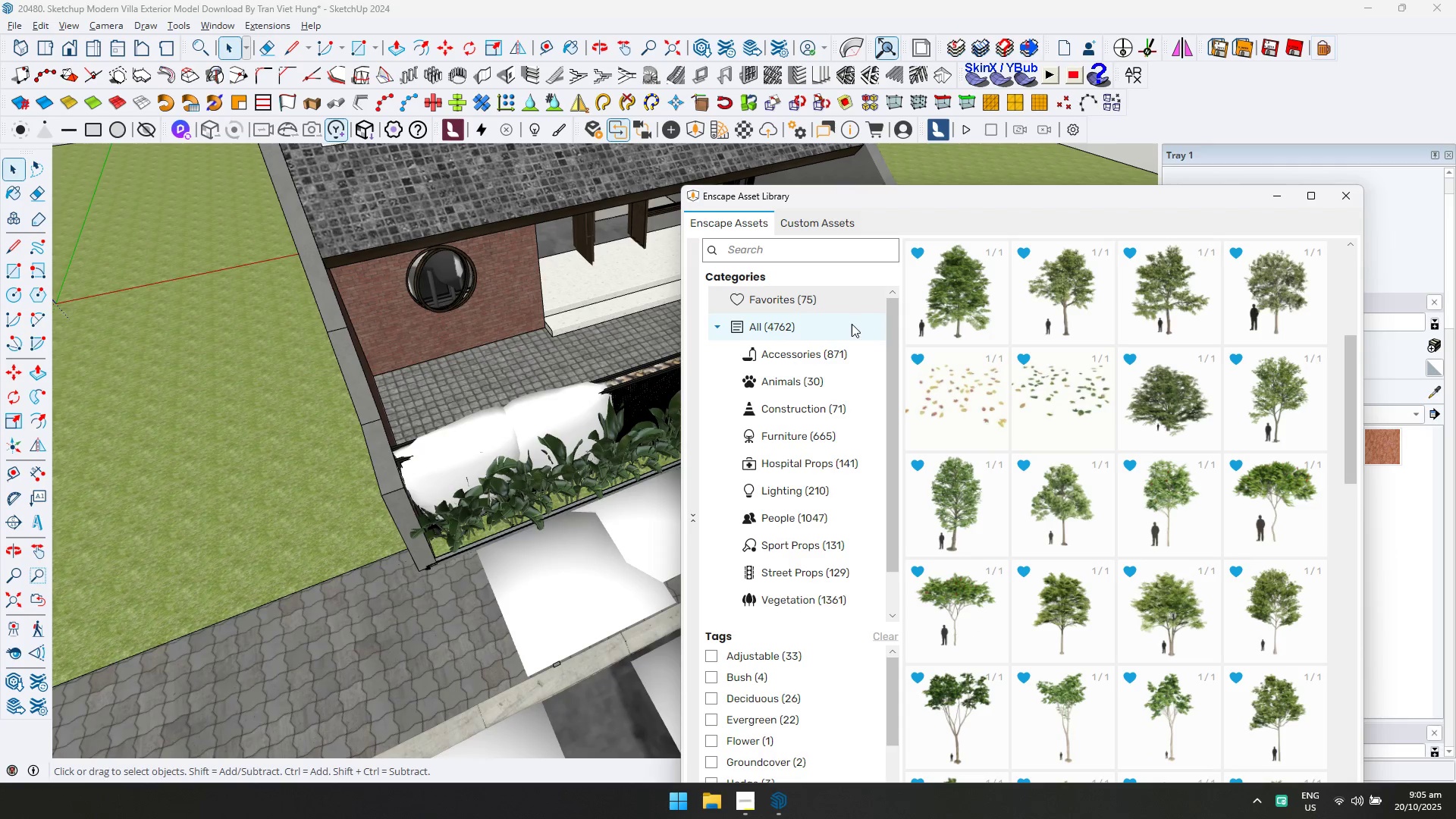 
left_click([851, 309])
 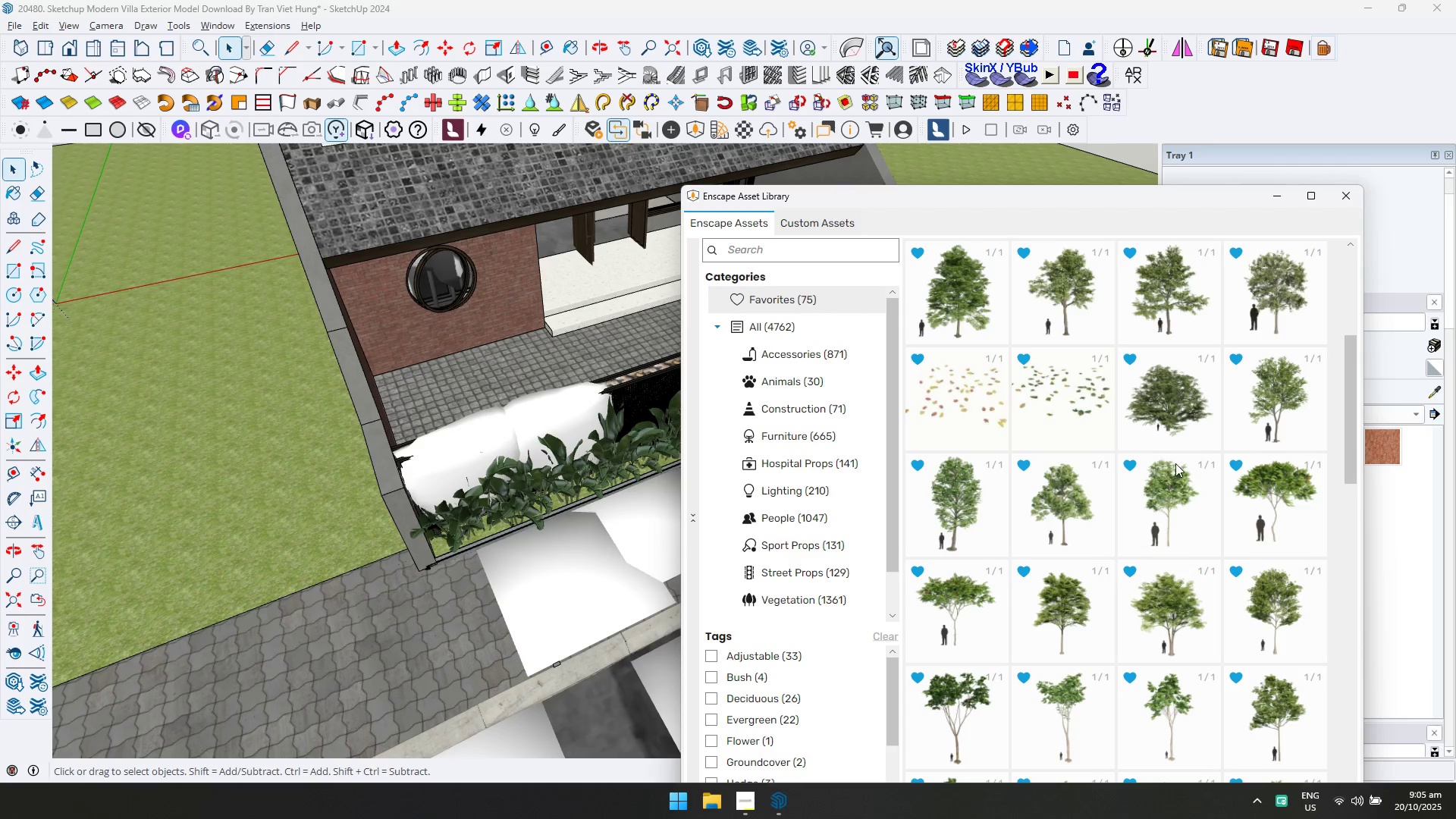 
scroll: coordinate [1169, 488], scroll_direction: up, amount: 9.0
 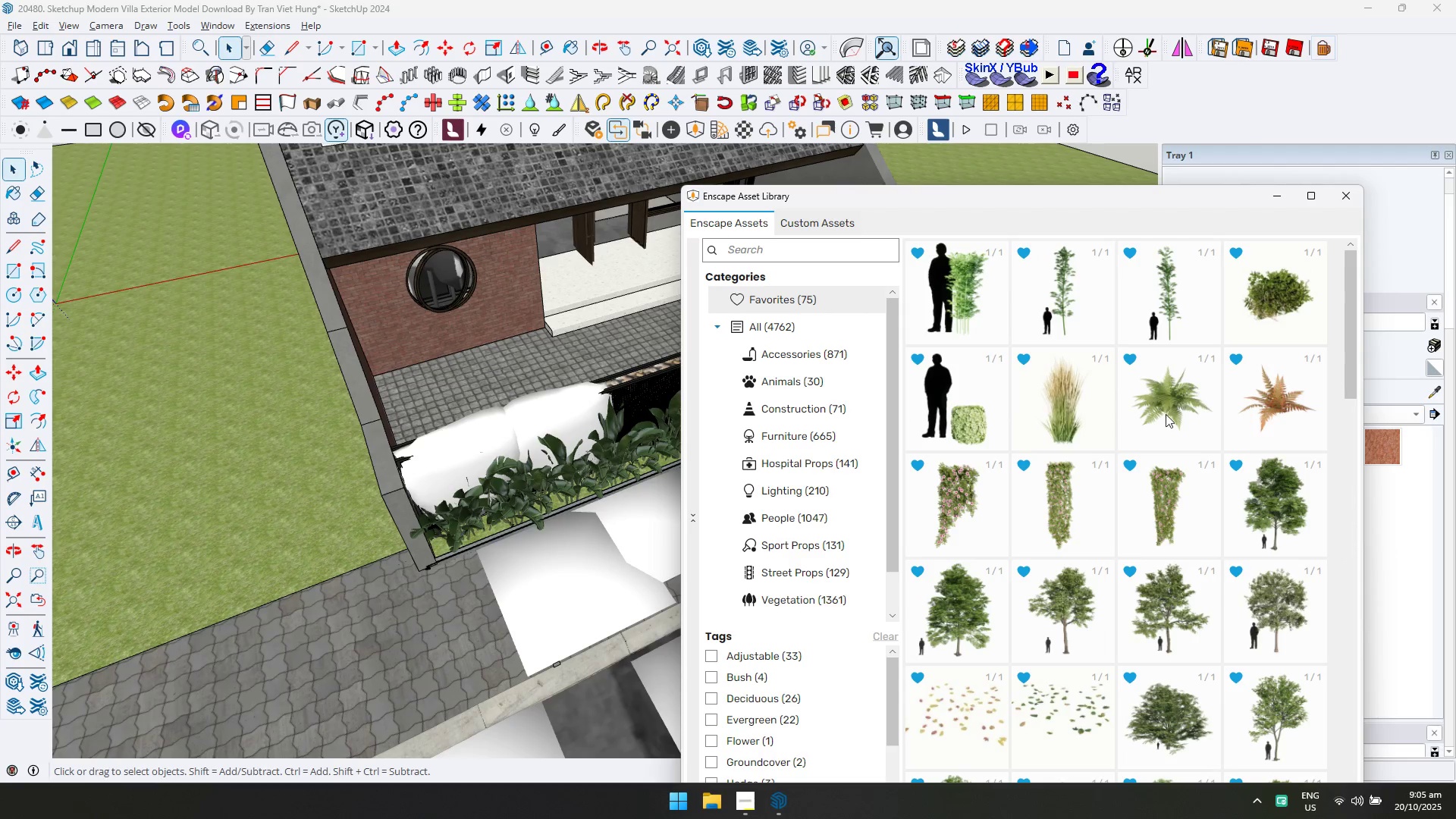 
left_click([1276, 302])
 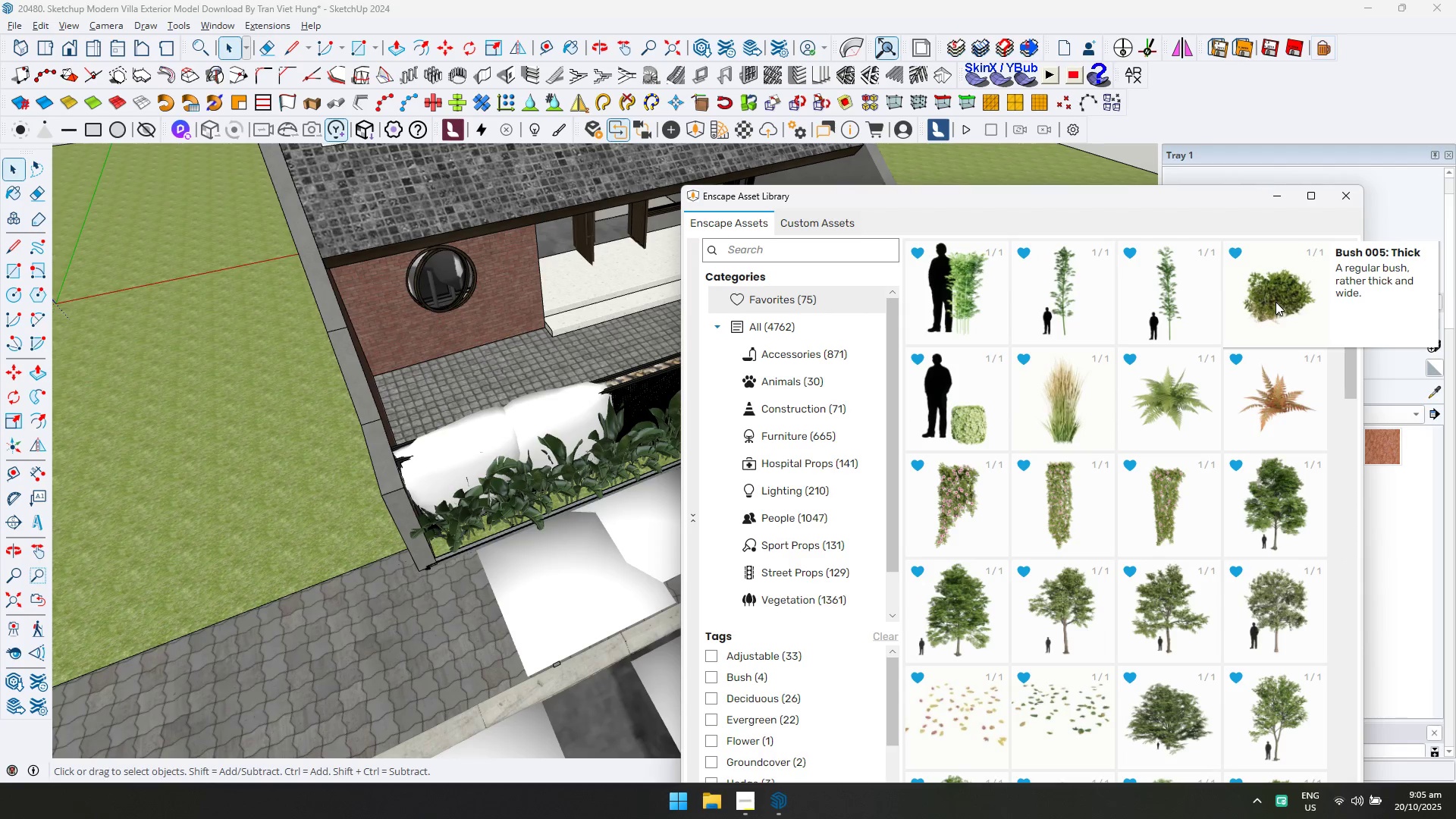 
double_click([1276, 302])
 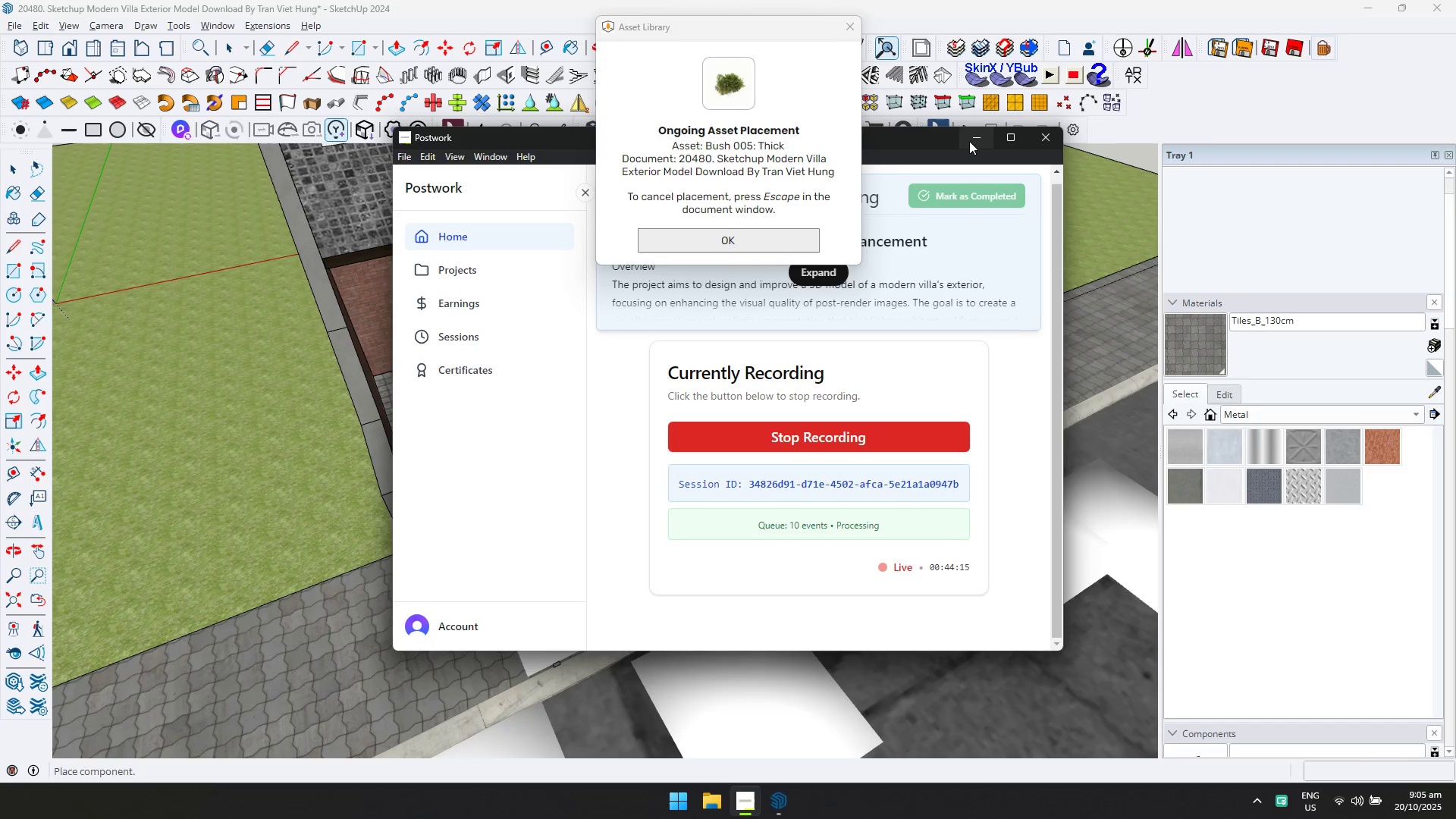 
left_click([969, 141])